 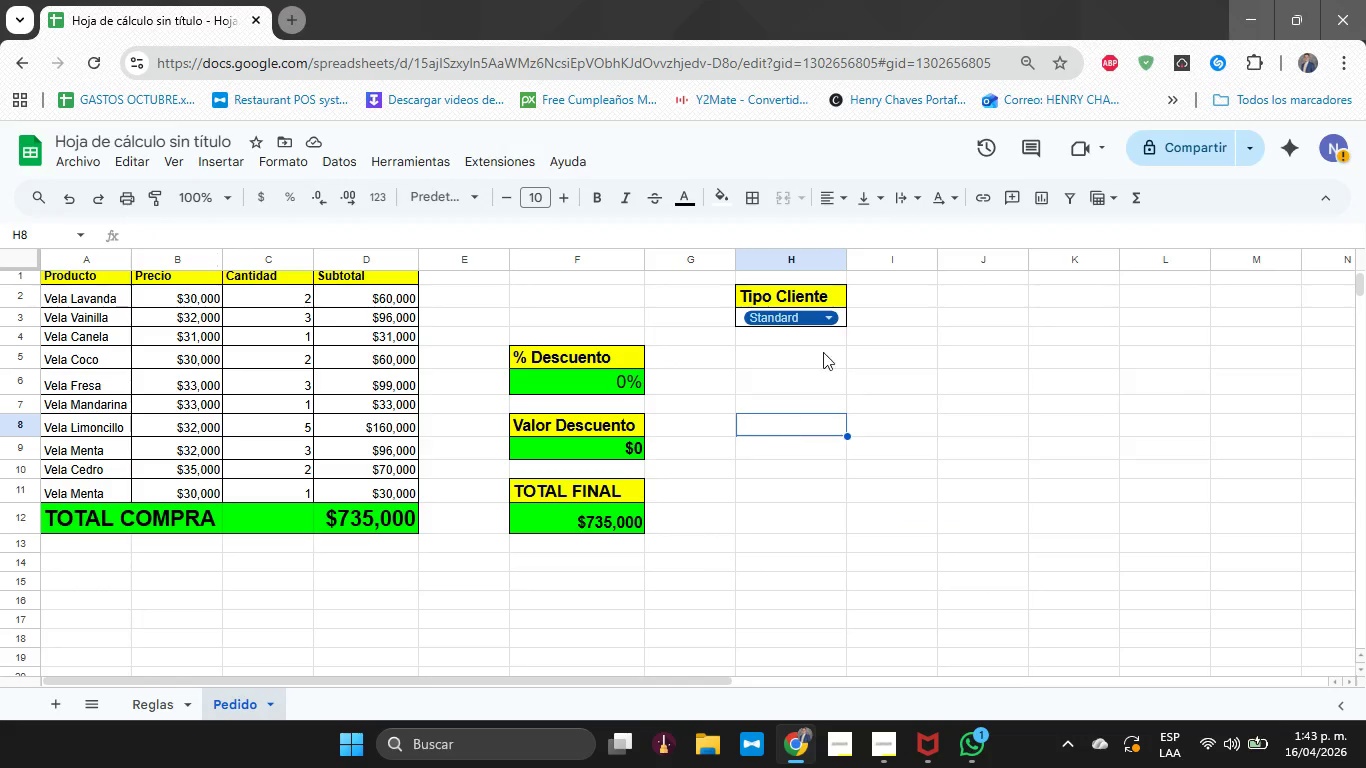 
left_click([789, 322])
 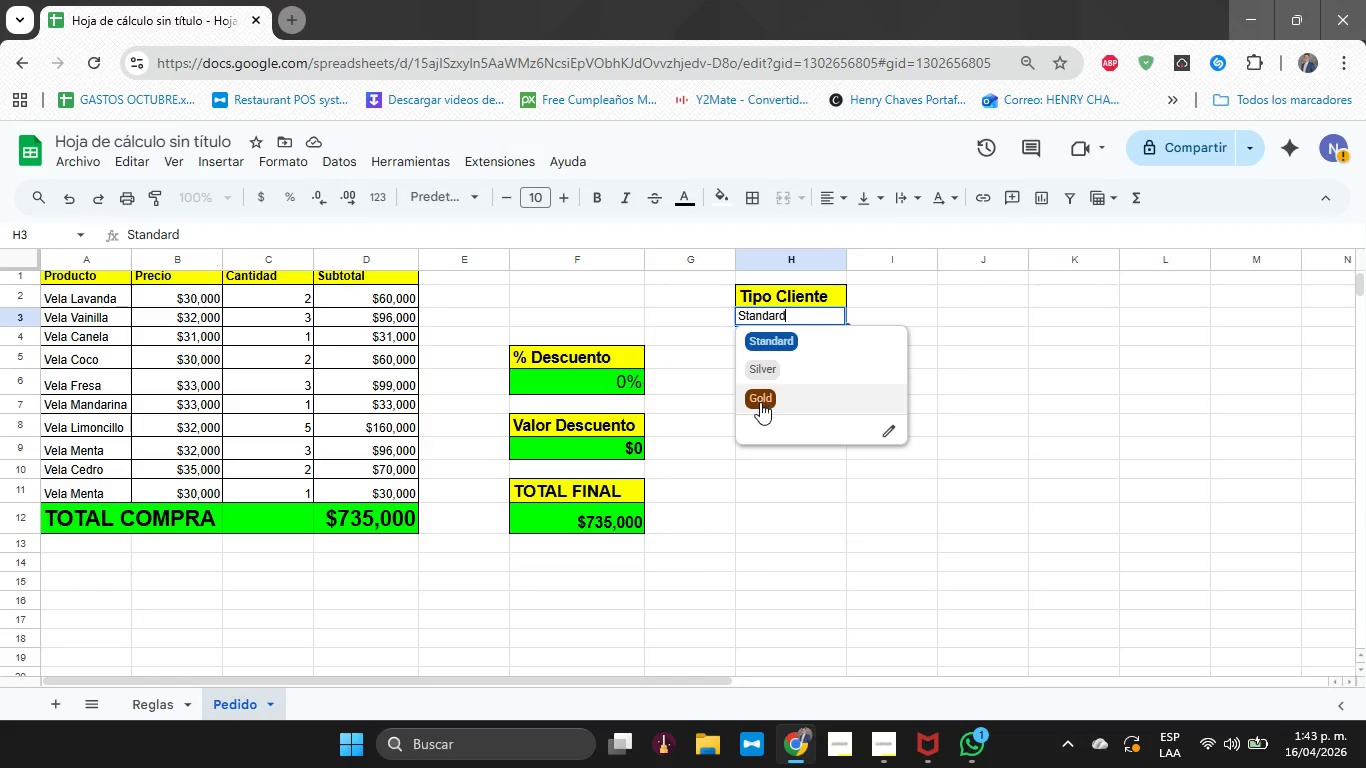 
left_click([760, 402])
 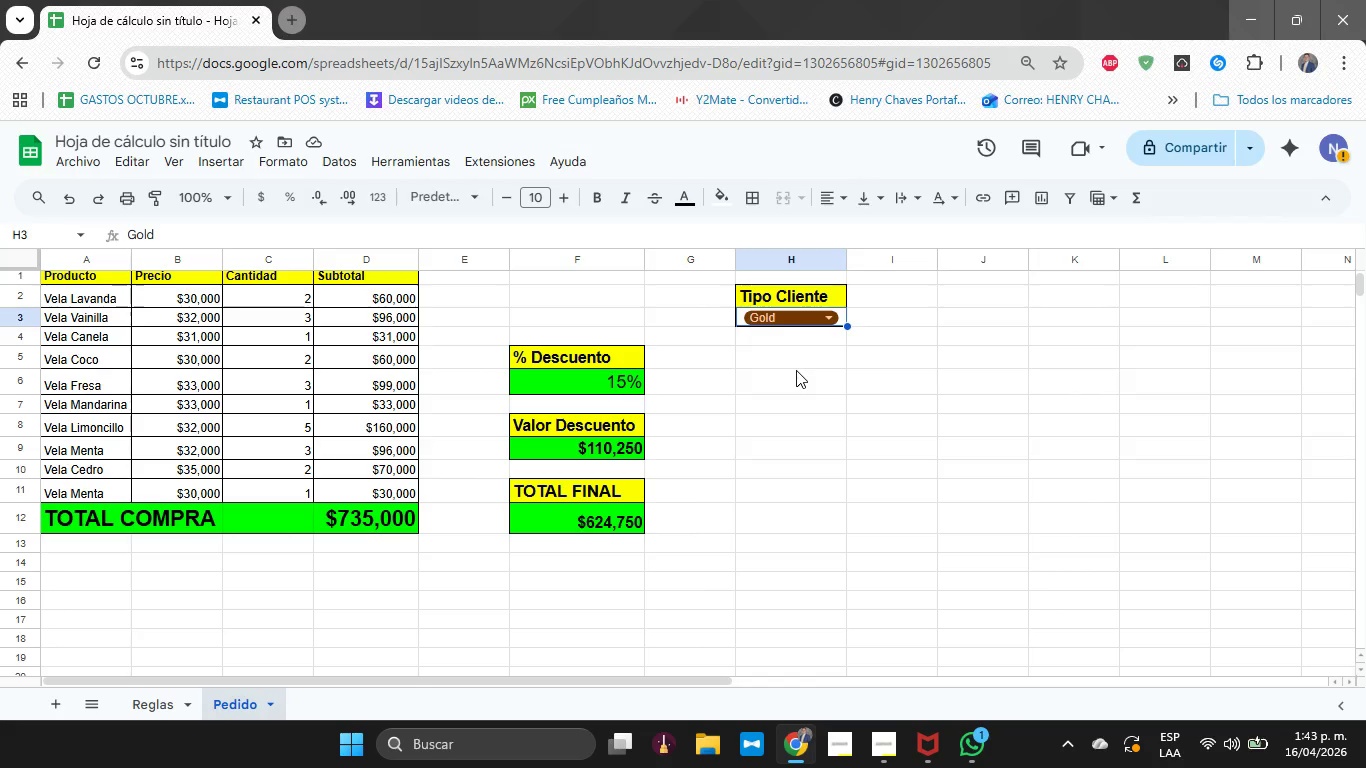 
wait(12.69)
 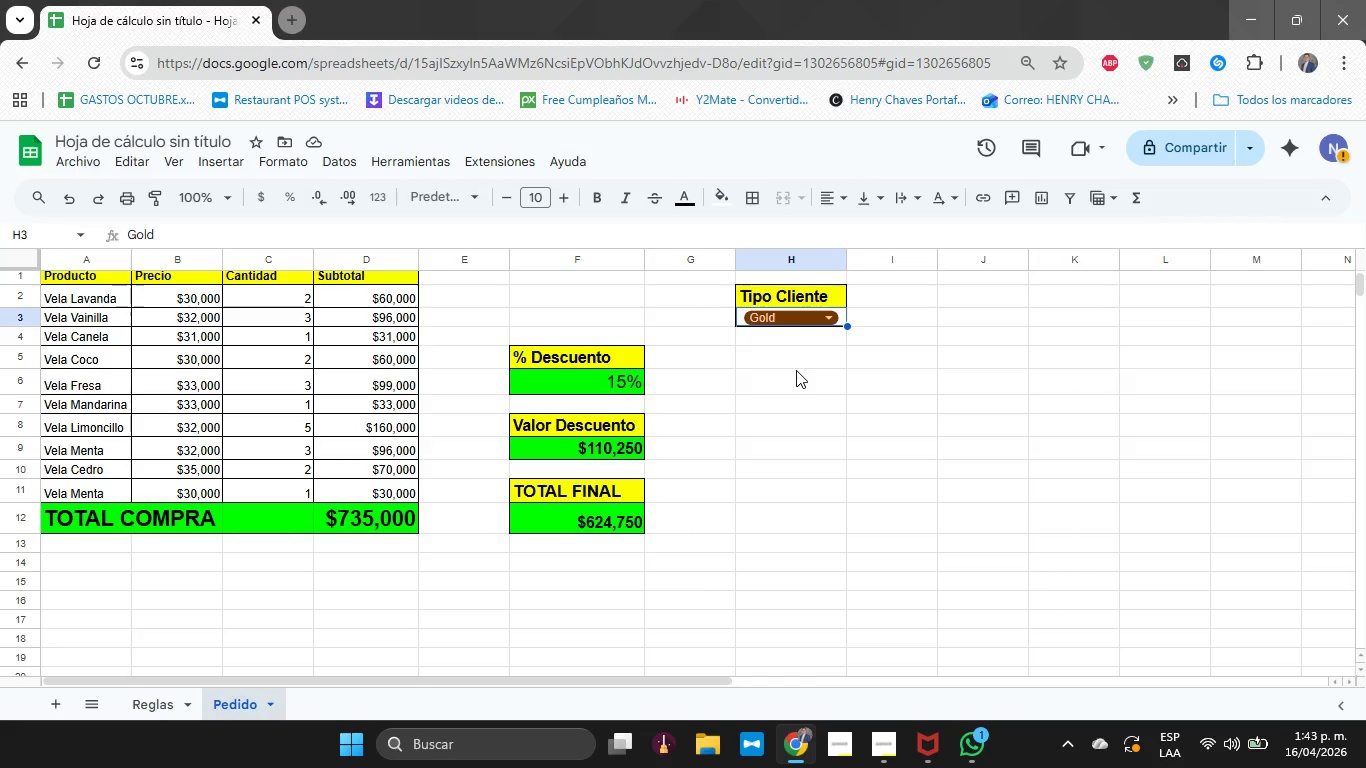 
left_click([163, 715])
 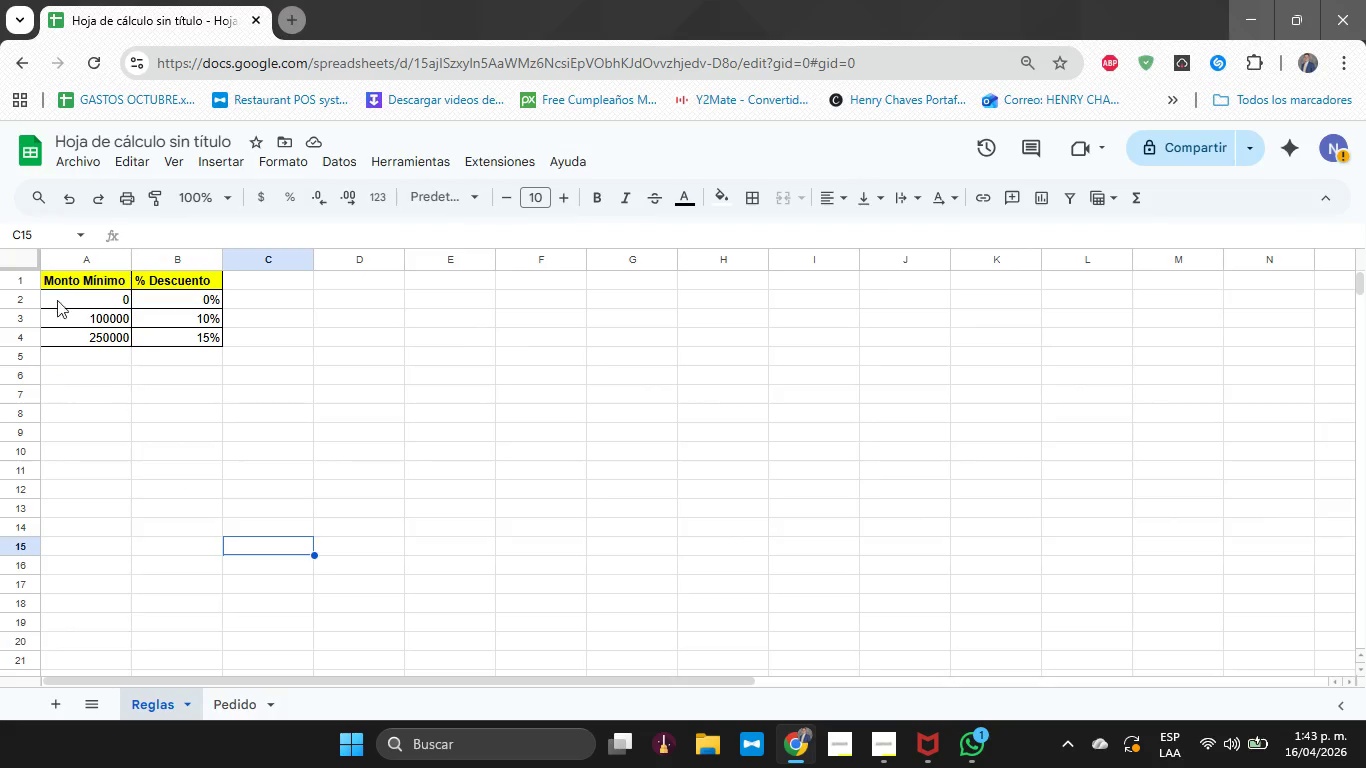 
left_click_drag(start_coordinate=[54, 292], to_coordinate=[209, 342])
 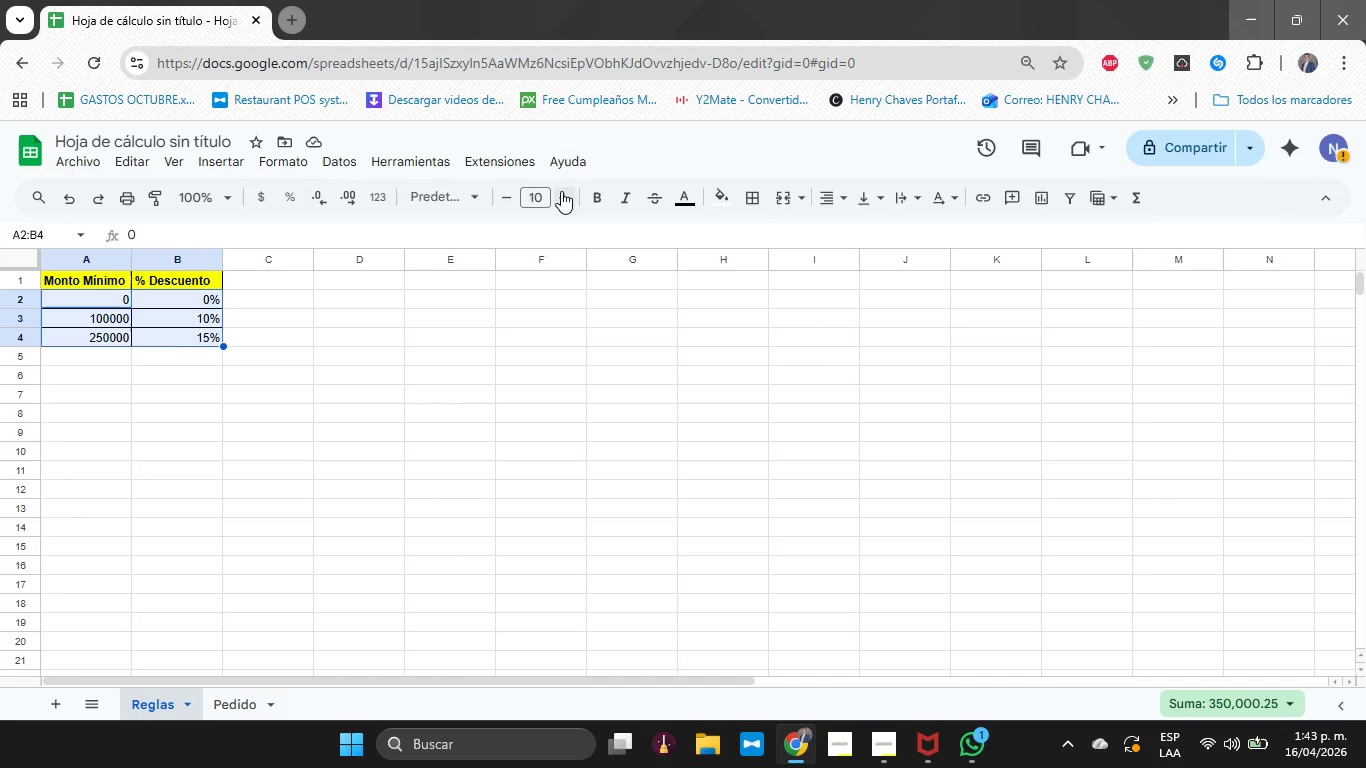 
double_click([561, 191])
 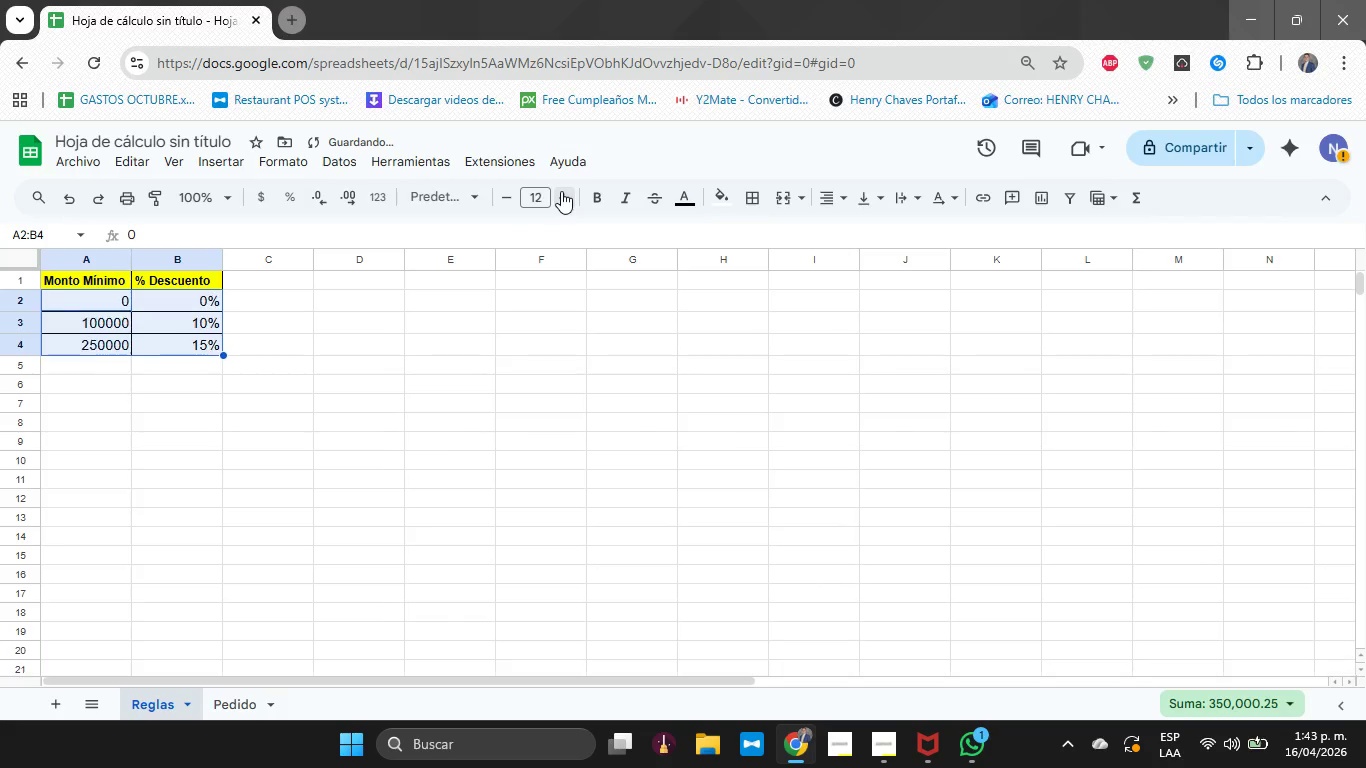 
triple_click([561, 191])
 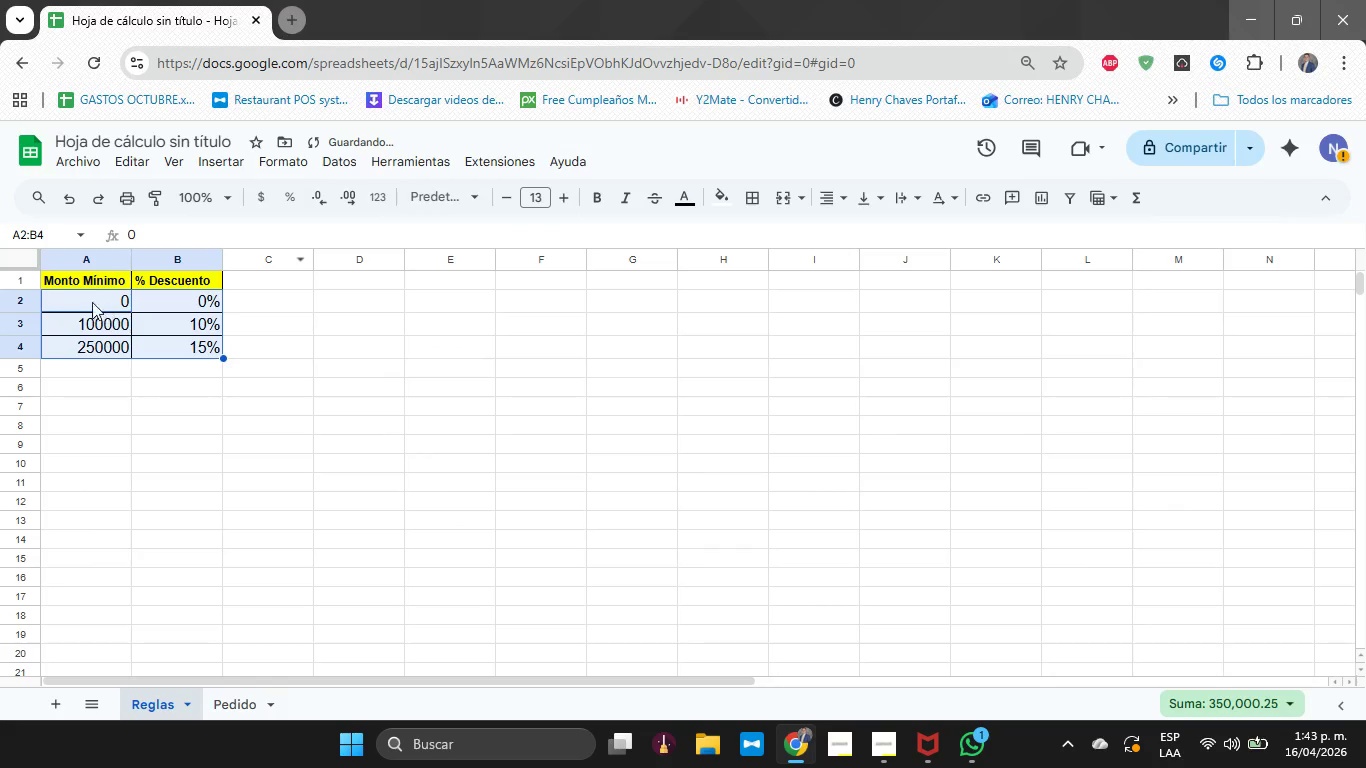 
left_click_drag(start_coordinate=[89, 289], to_coordinate=[107, 298])
 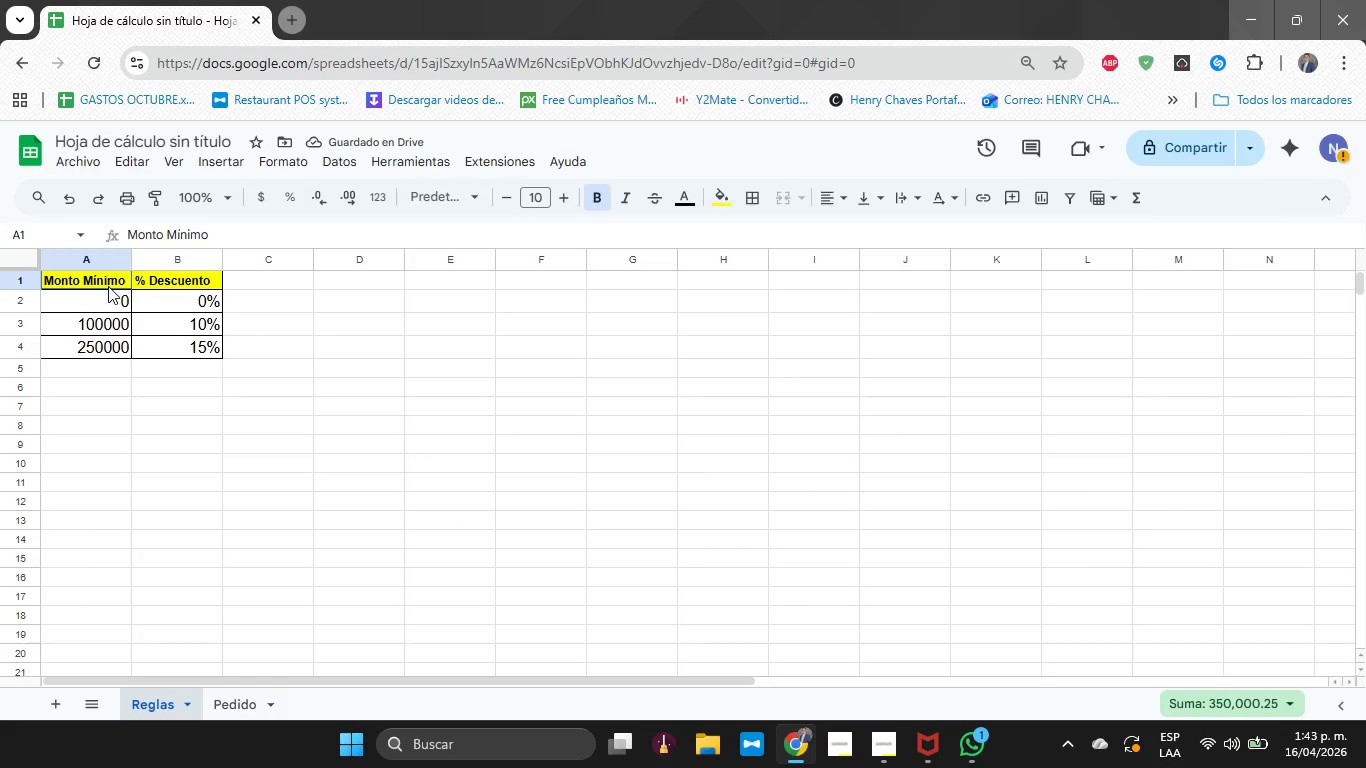 
double_click([108, 286])
 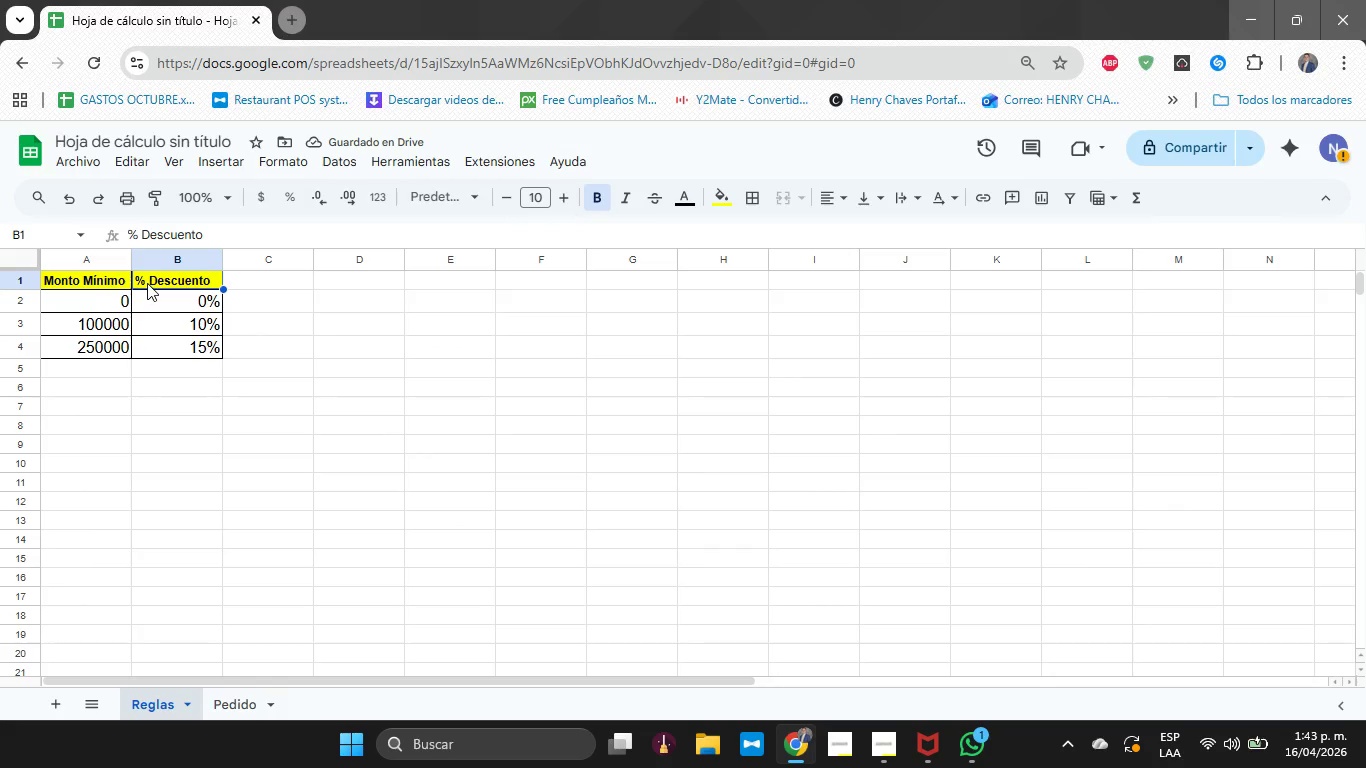 
left_click_drag(start_coordinate=[84, 281], to_coordinate=[161, 281])
 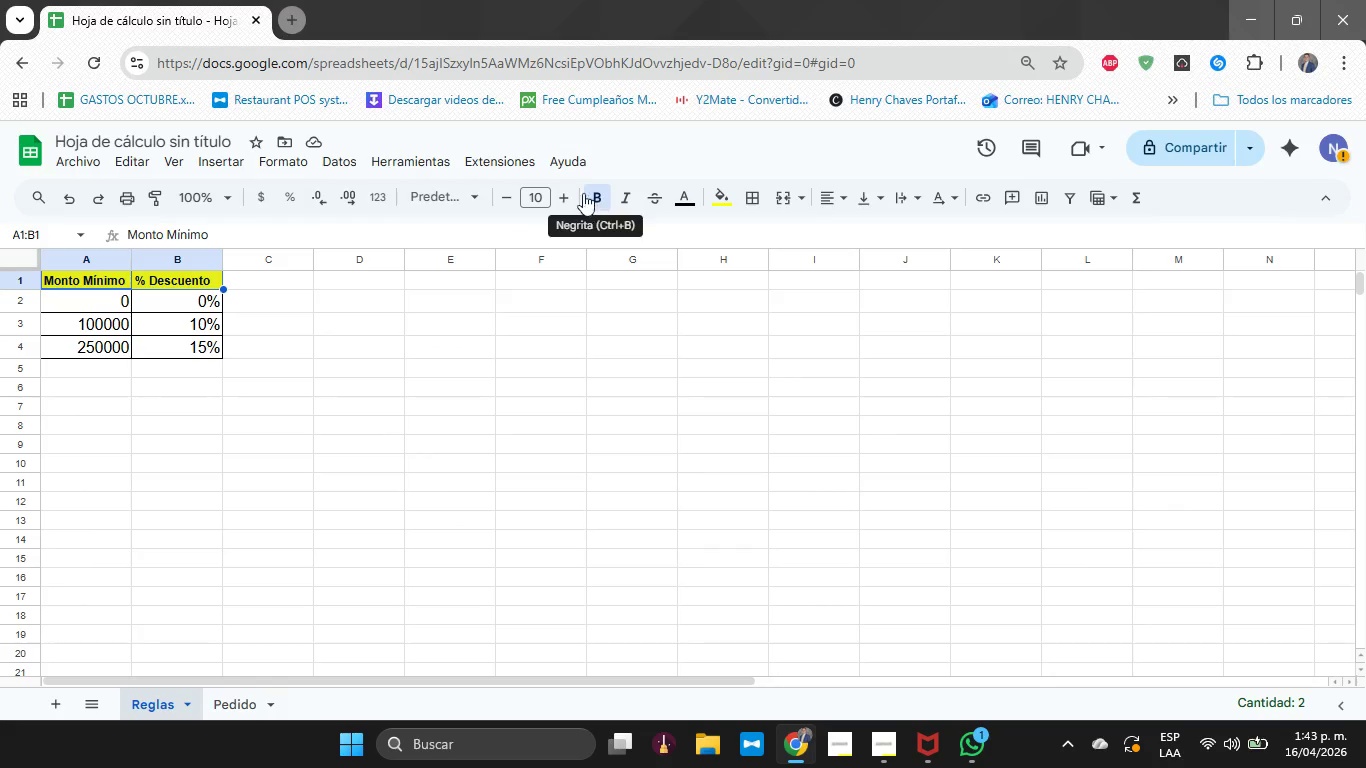 
double_click([565, 199])
 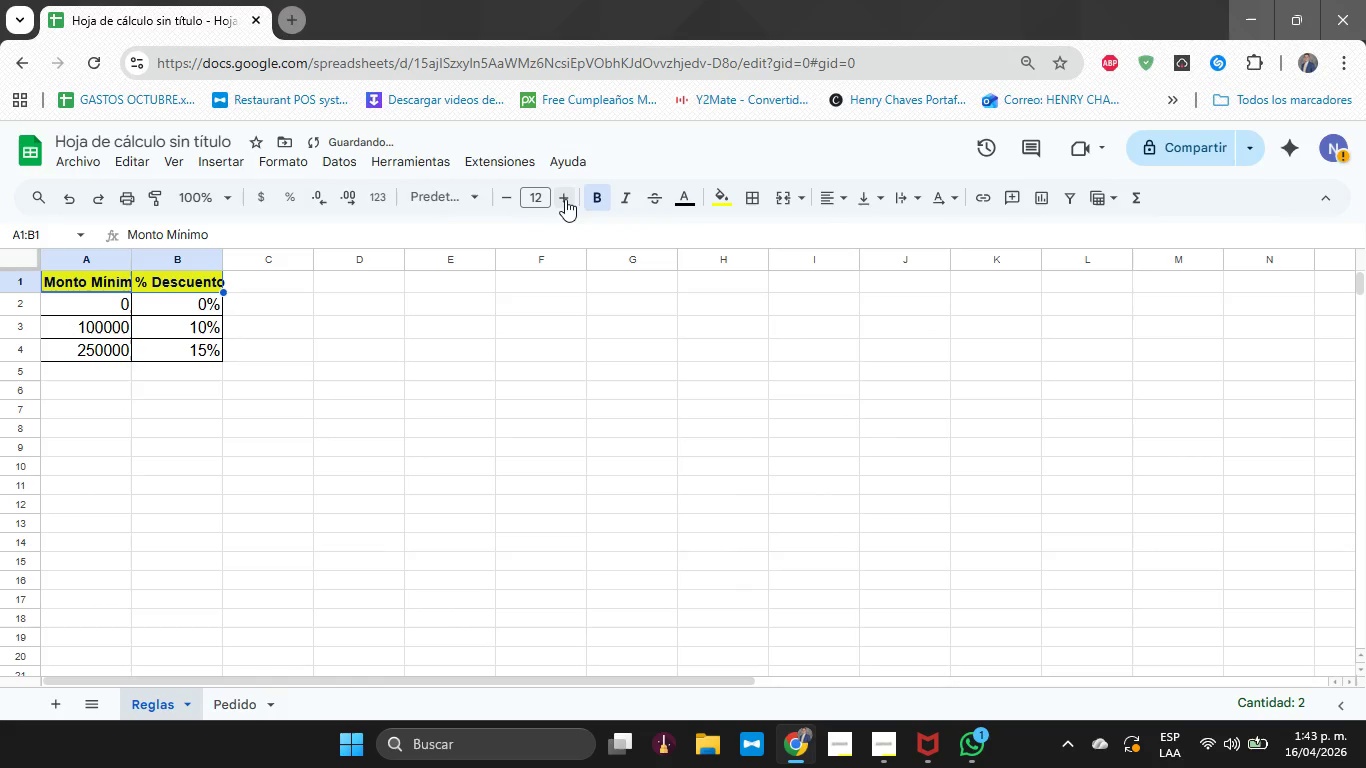 
triple_click([565, 199])
 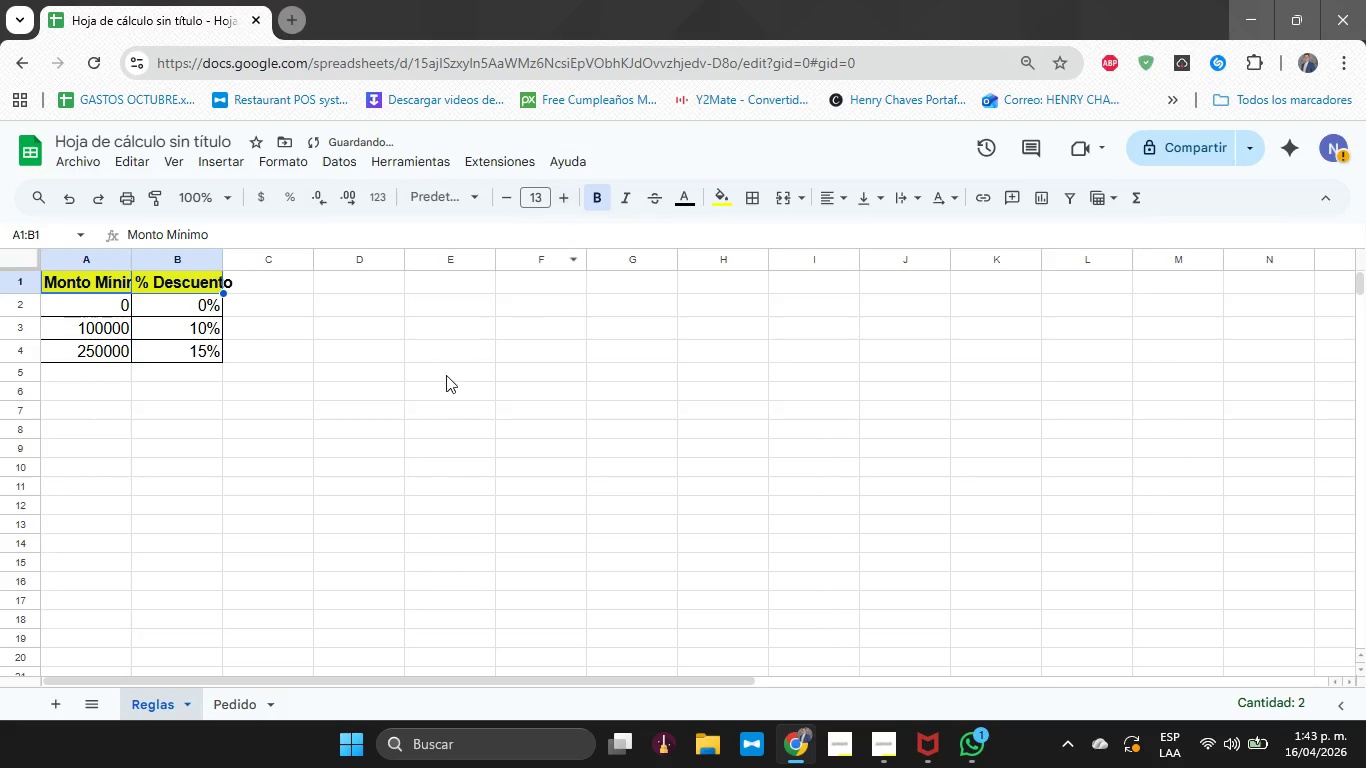 
left_click([390, 371])
 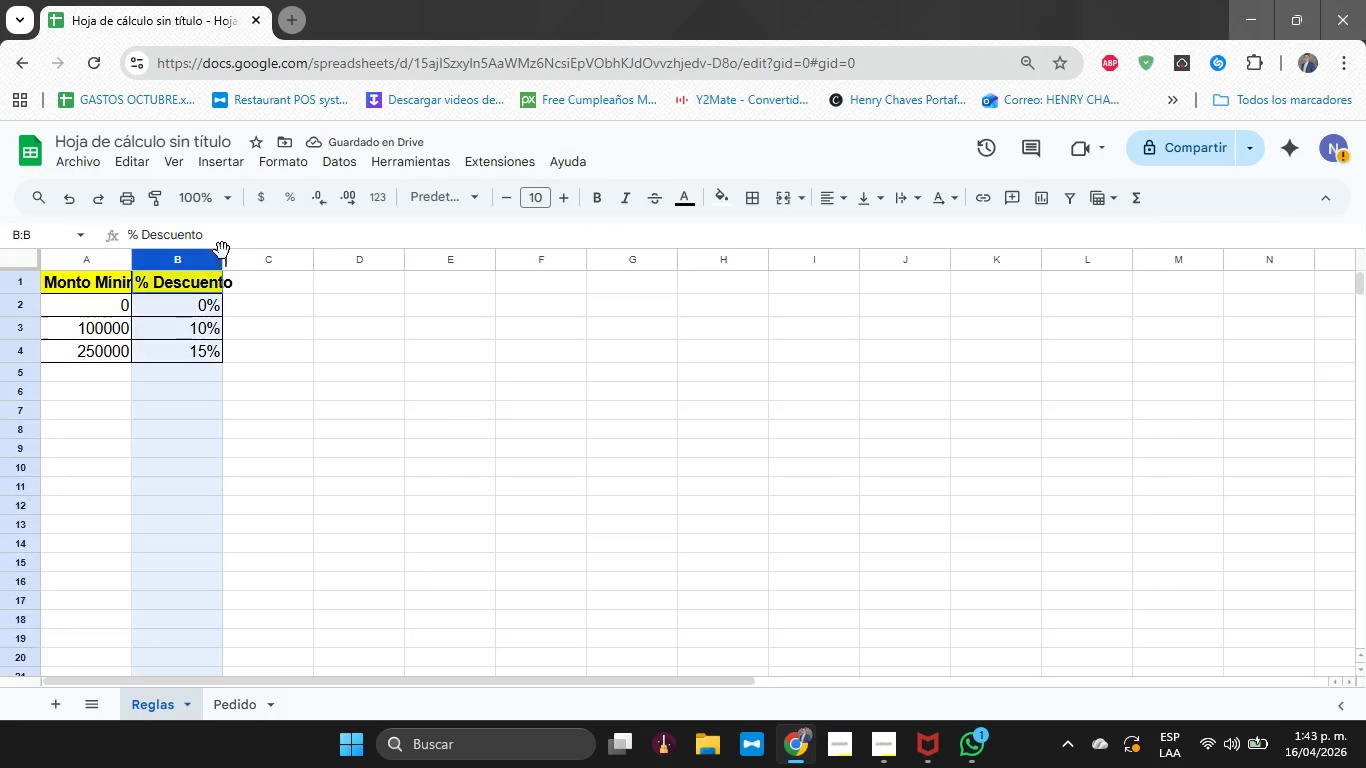 
left_click_drag(start_coordinate=[222, 260], to_coordinate=[251, 260])
 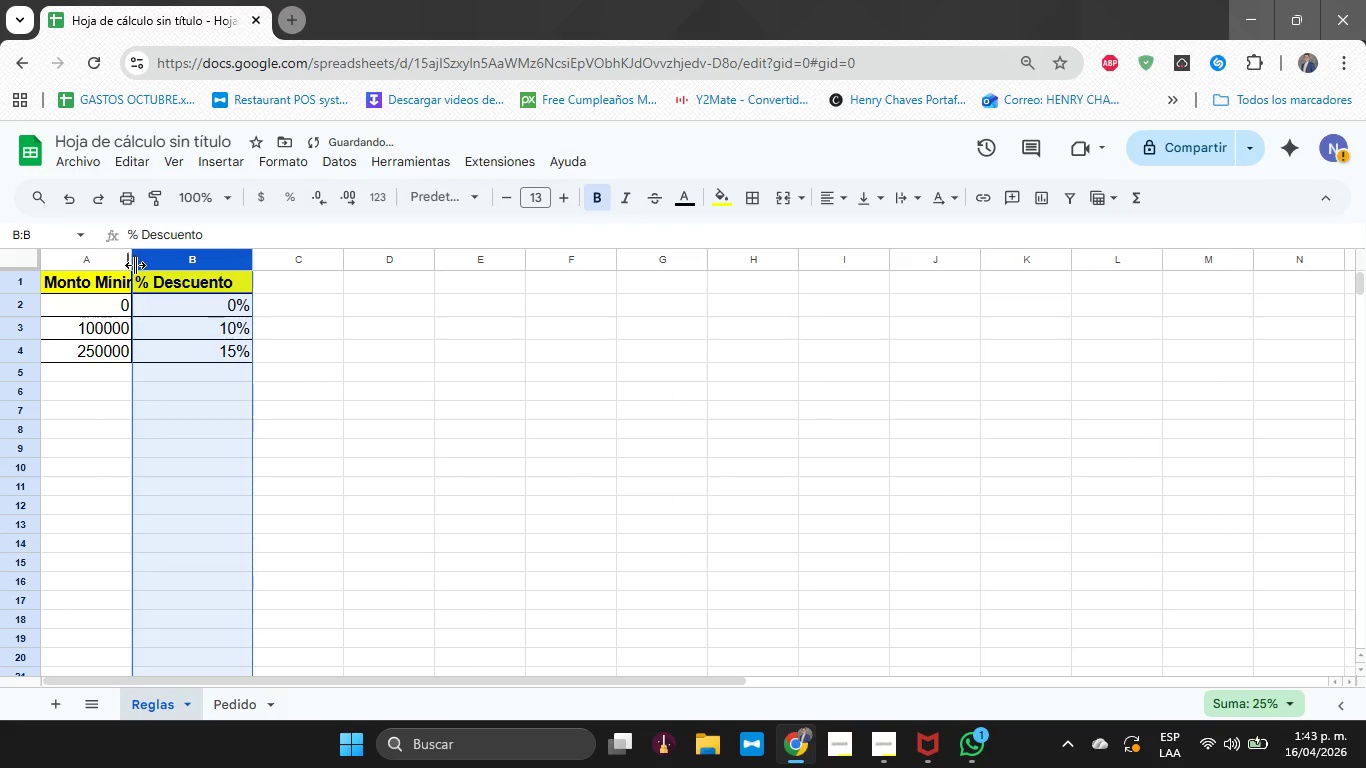 
left_click_drag(start_coordinate=[134, 266], to_coordinate=[162, 266])
 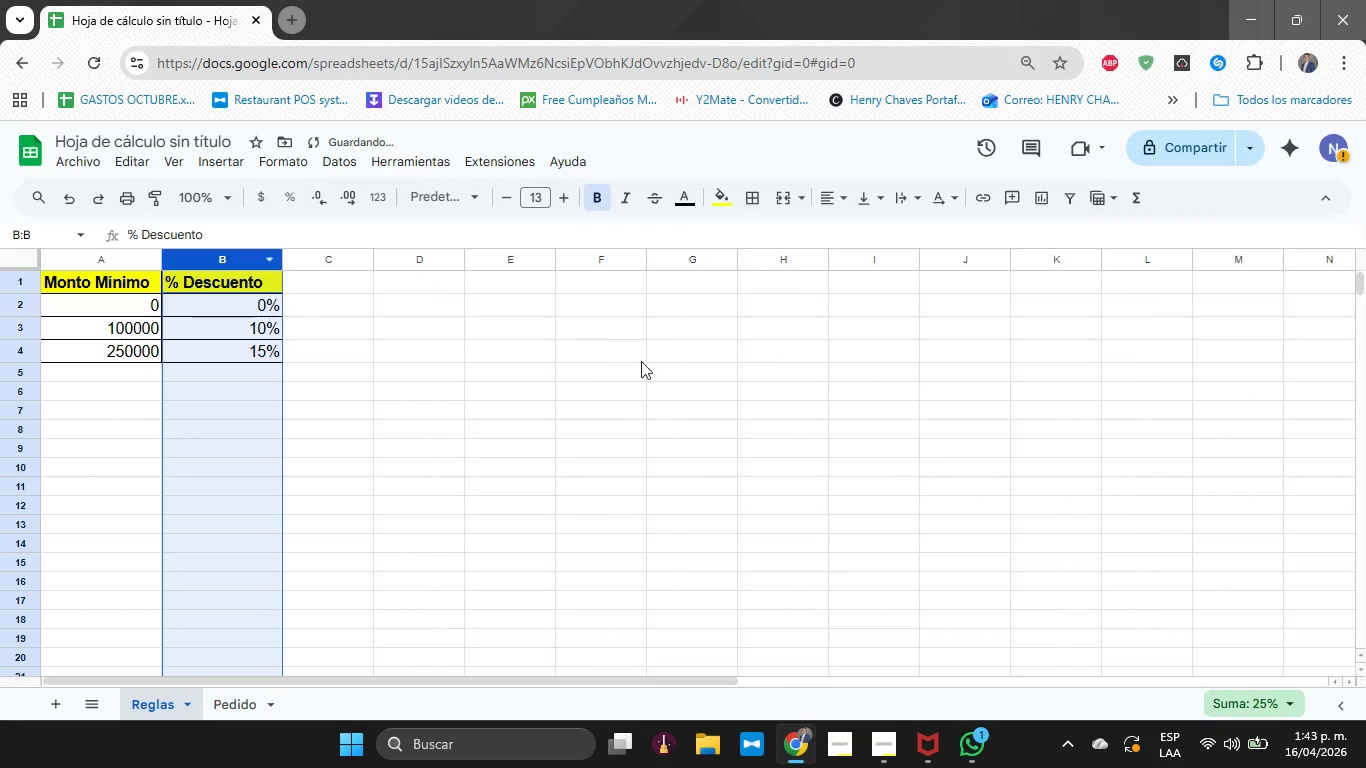 
left_click([672, 393])
 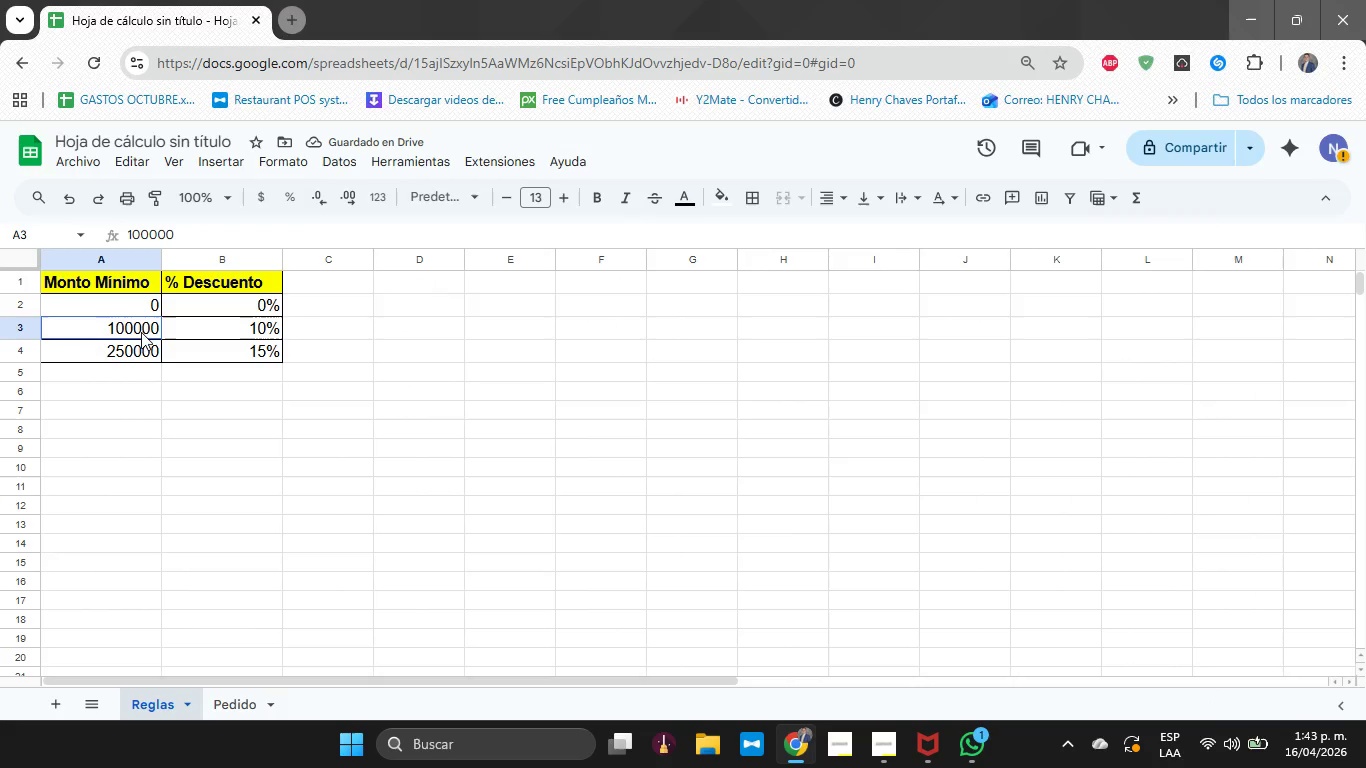 
left_click_drag(start_coordinate=[146, 310], to_coordinate=[139, 345])
 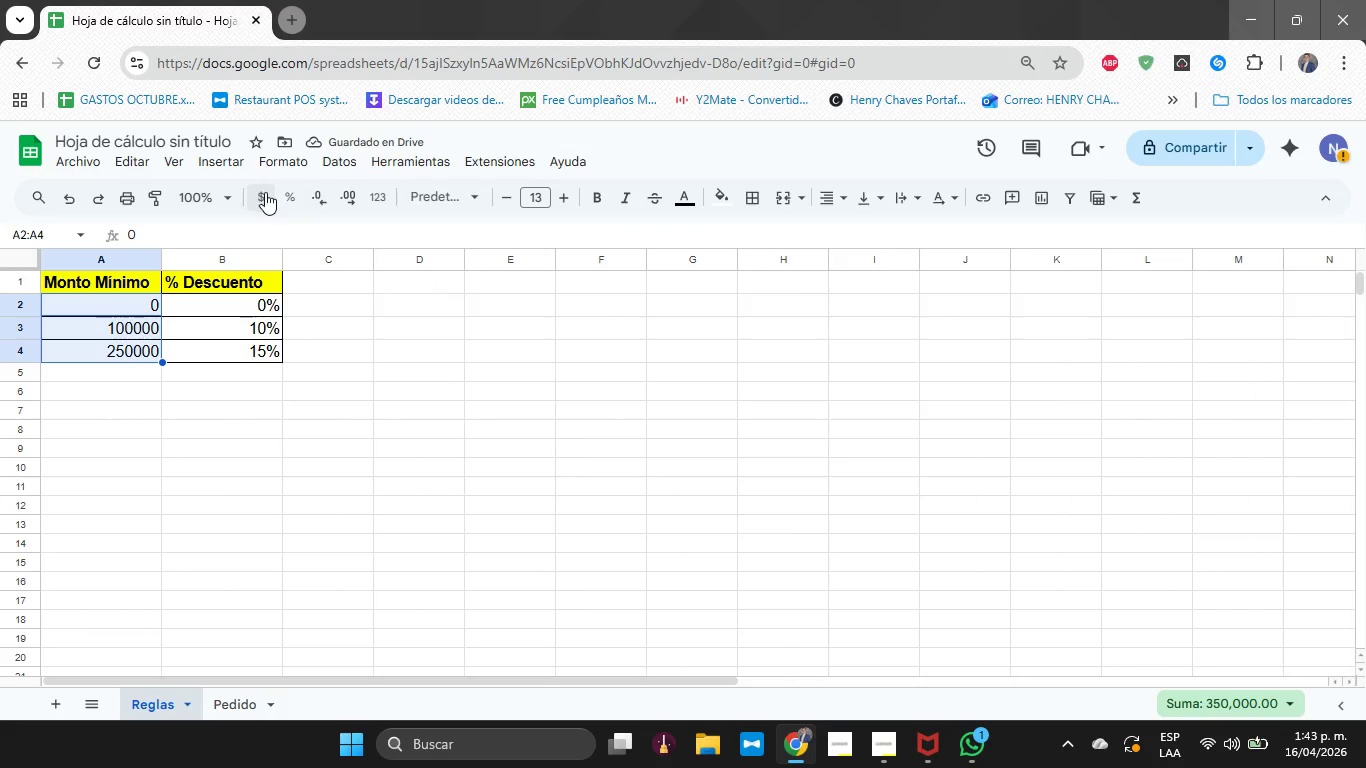 
left_click([265, 194])
 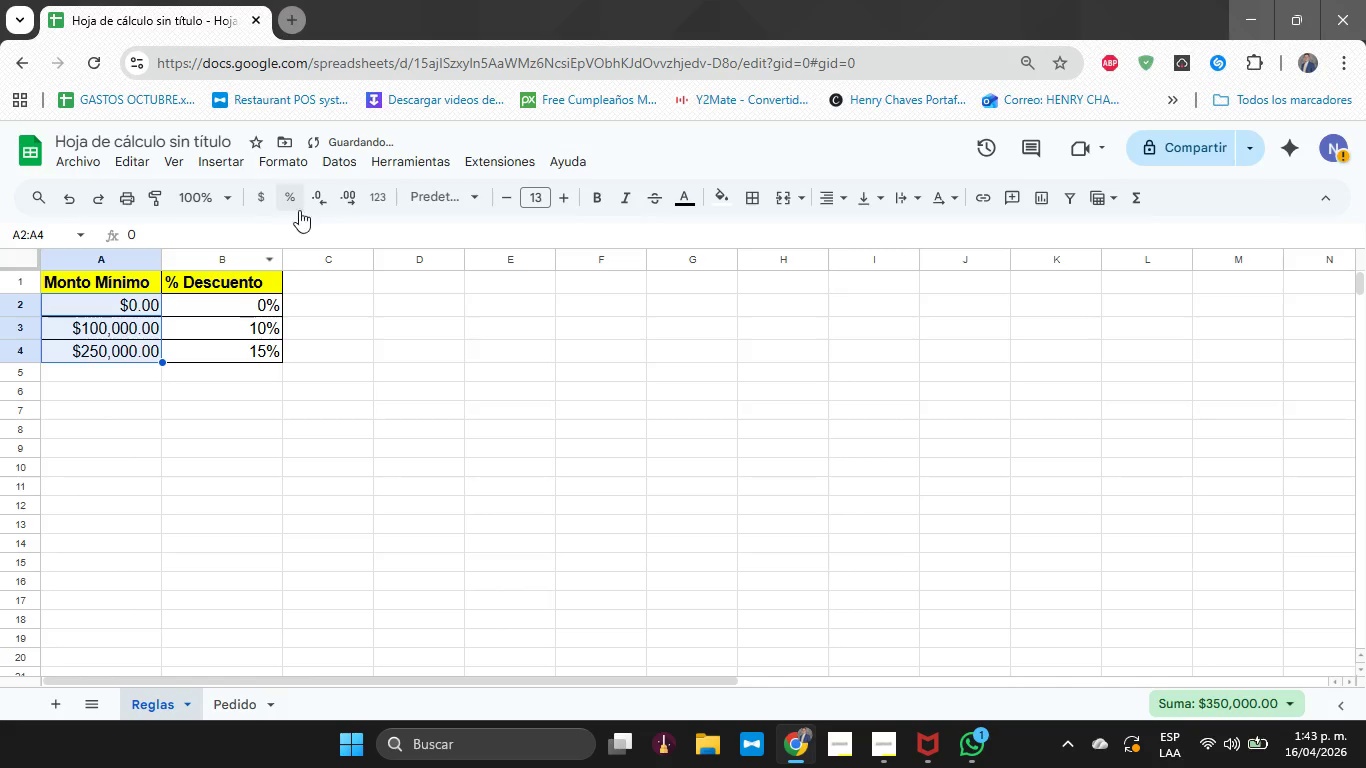 
double_click([319, 197])
 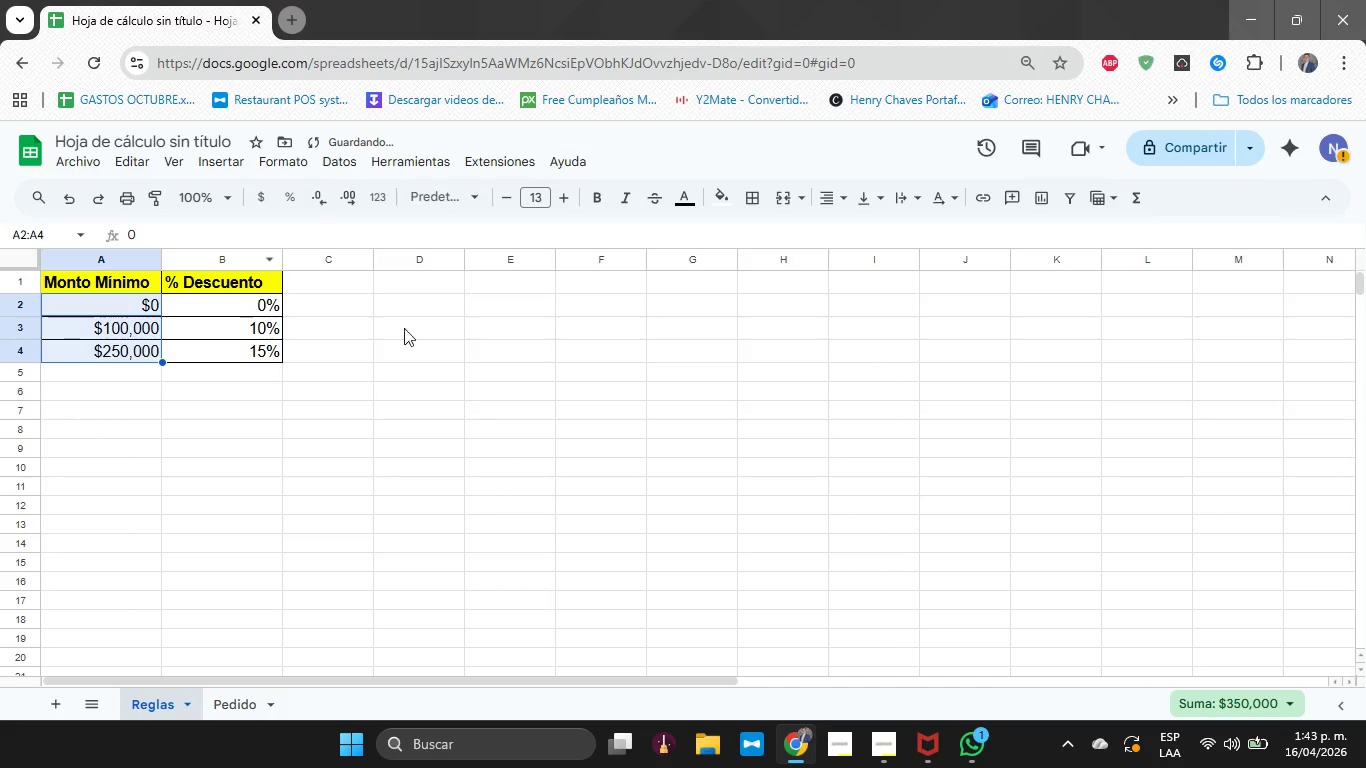 
left_click([426, 355])
 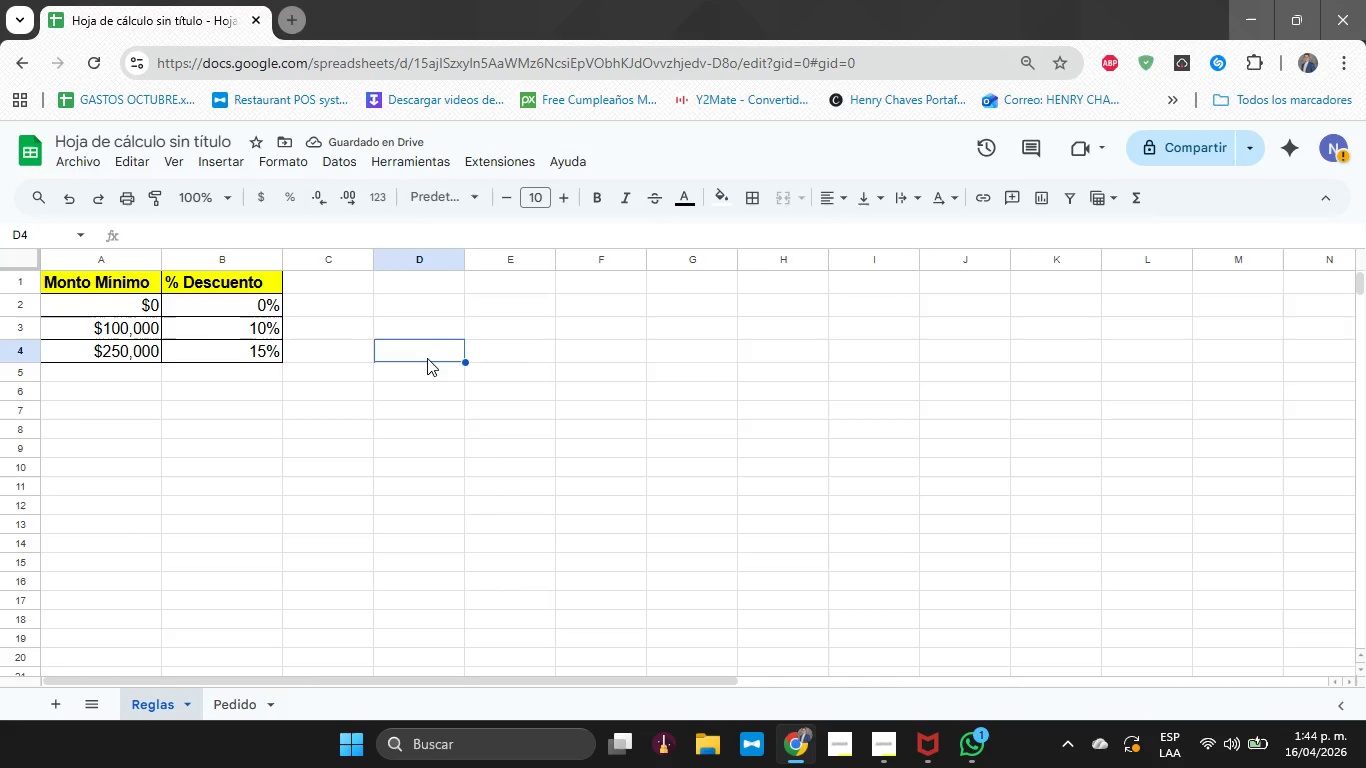 
left_click([239, 701])
 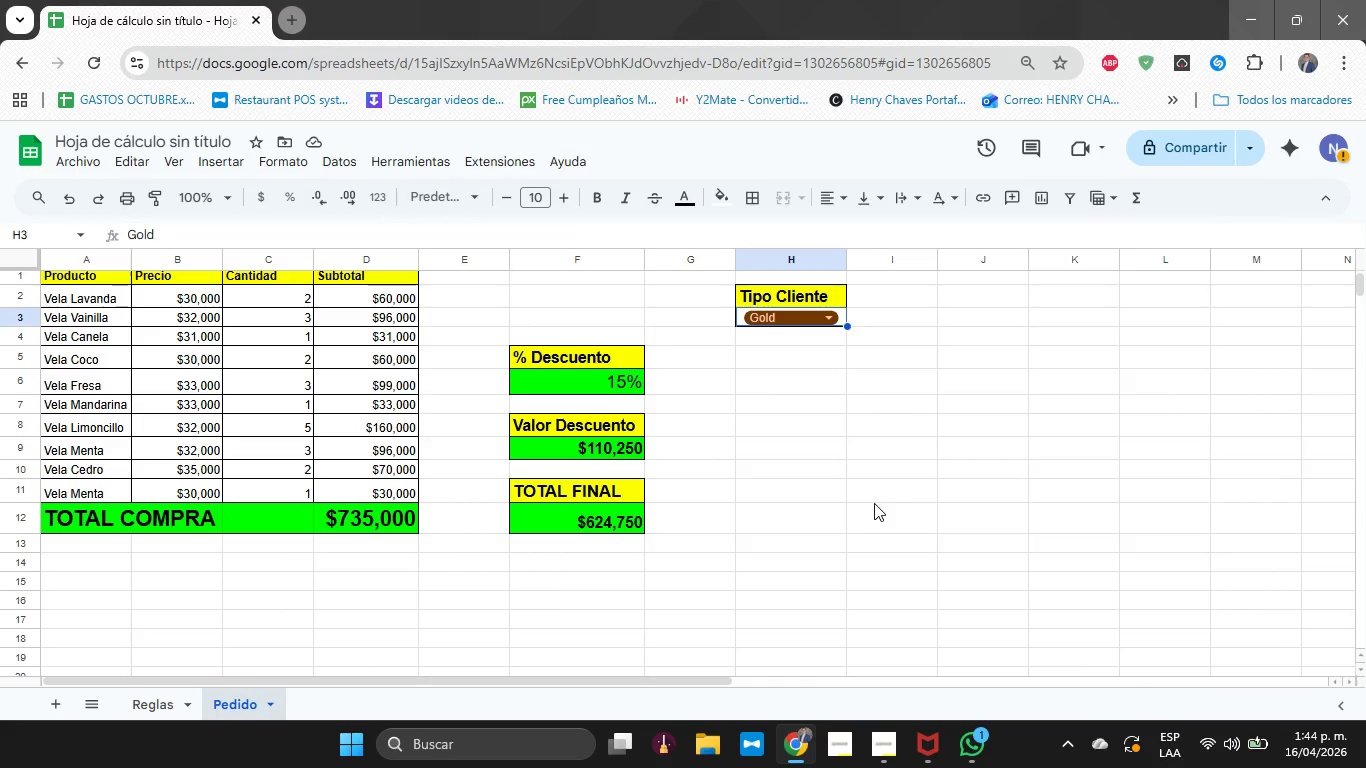 
left_click([874, 503])
 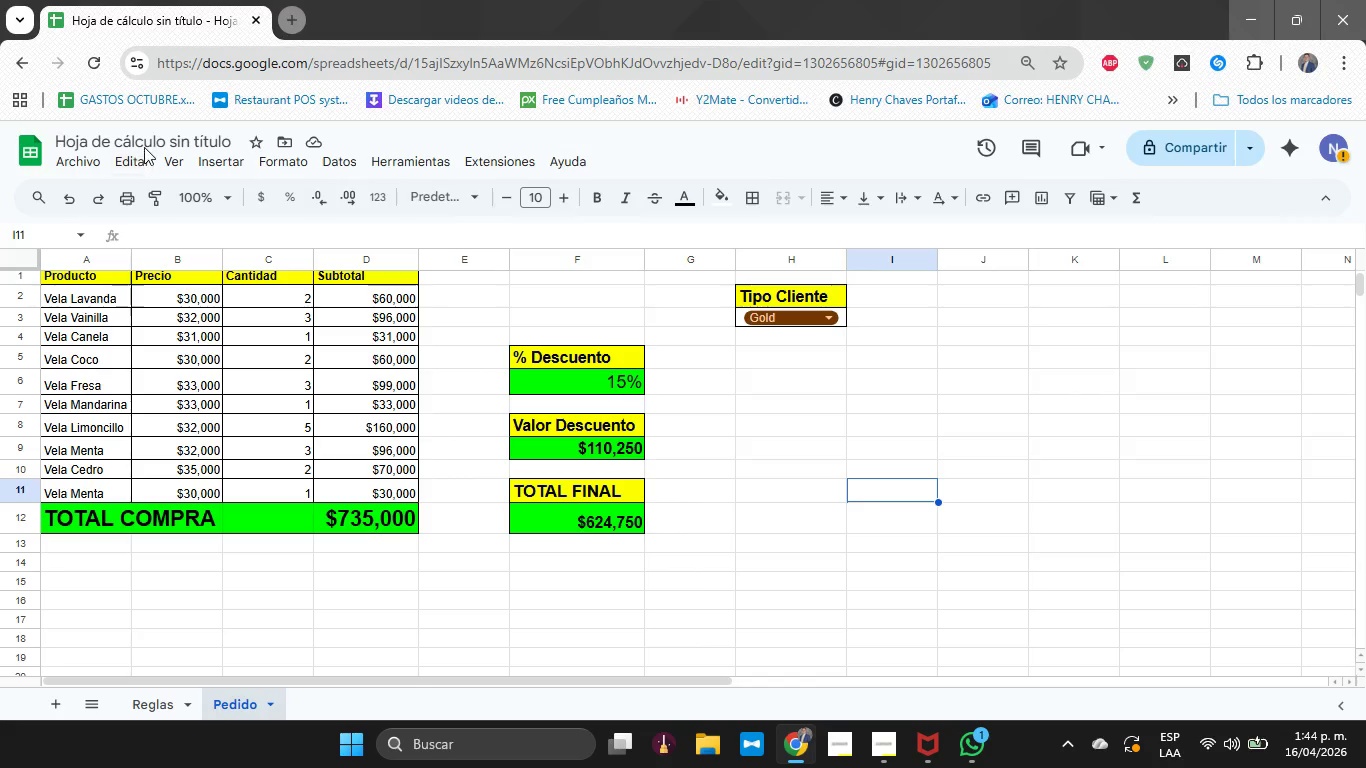 
left_click([144, 142])
 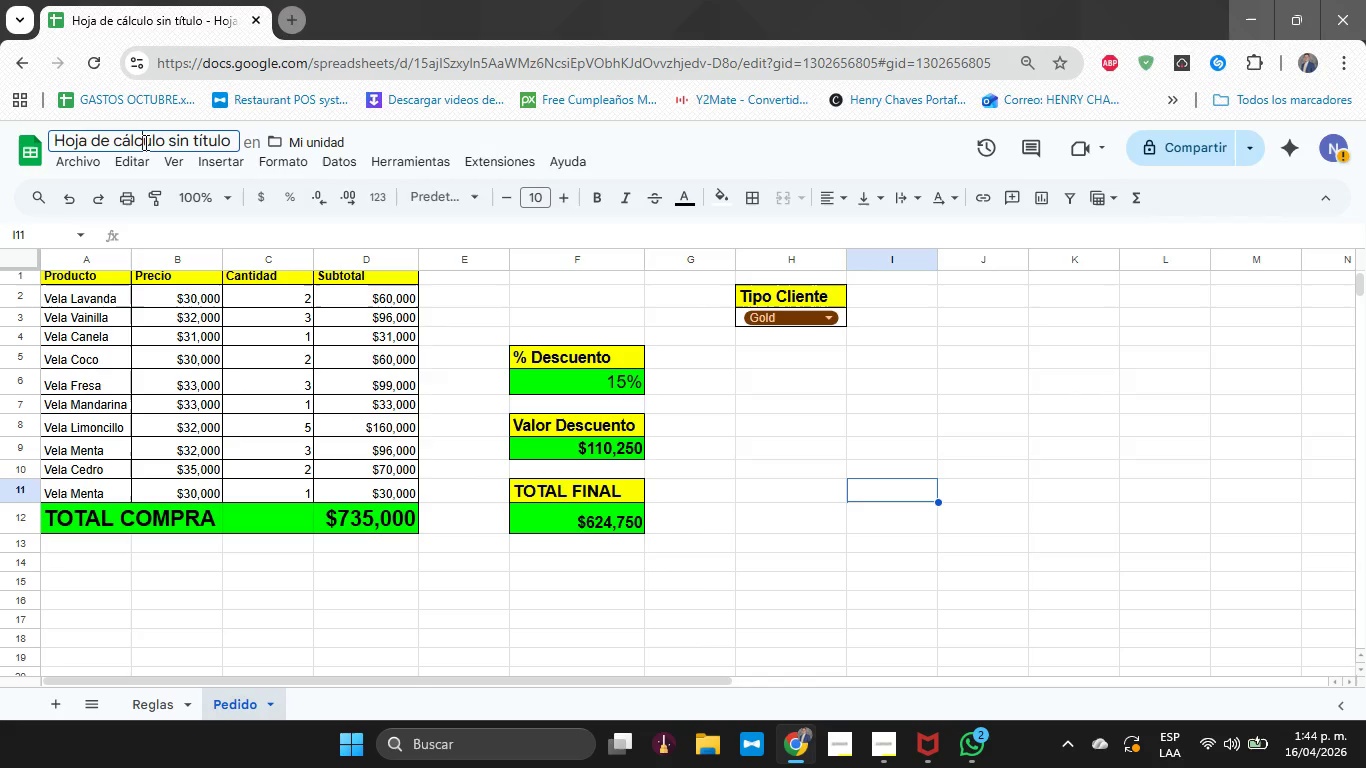 
double_click([144, 142])
 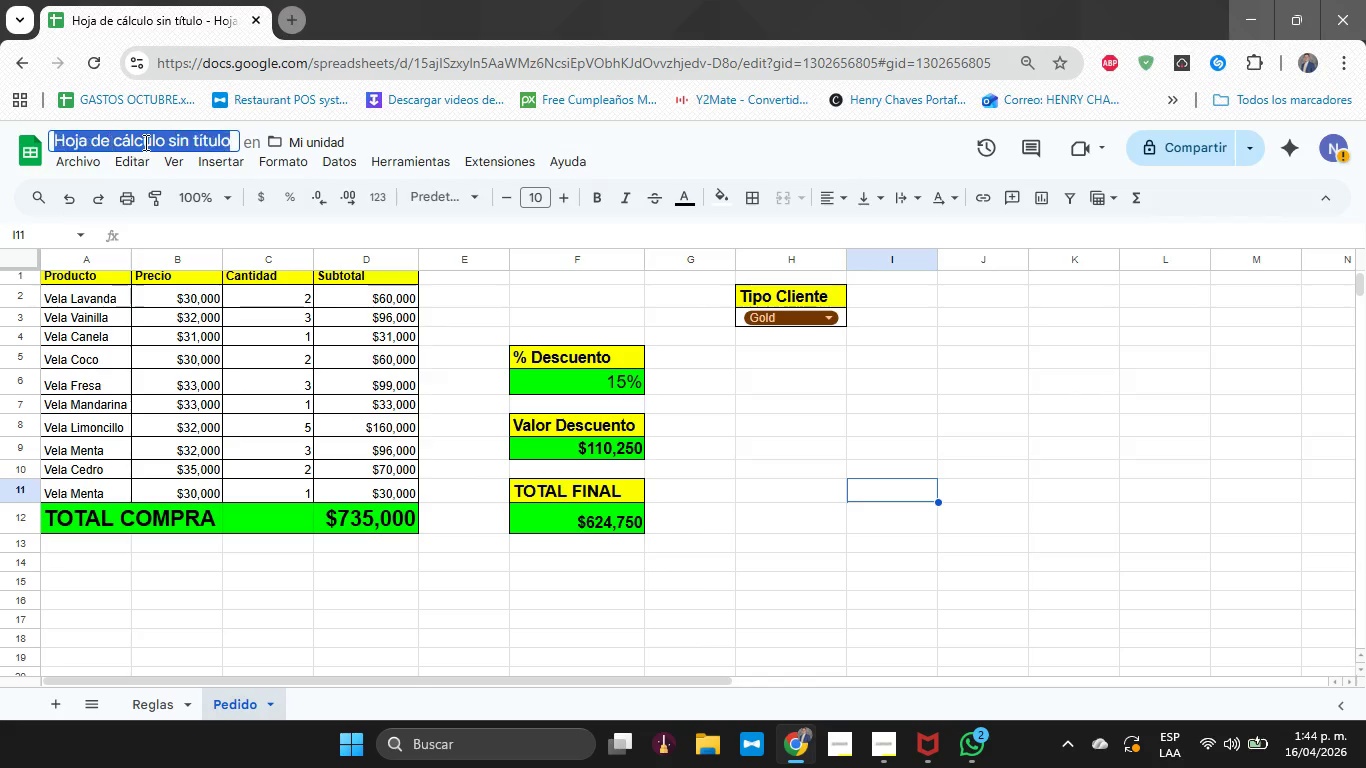 
triple_click([144, 142])
 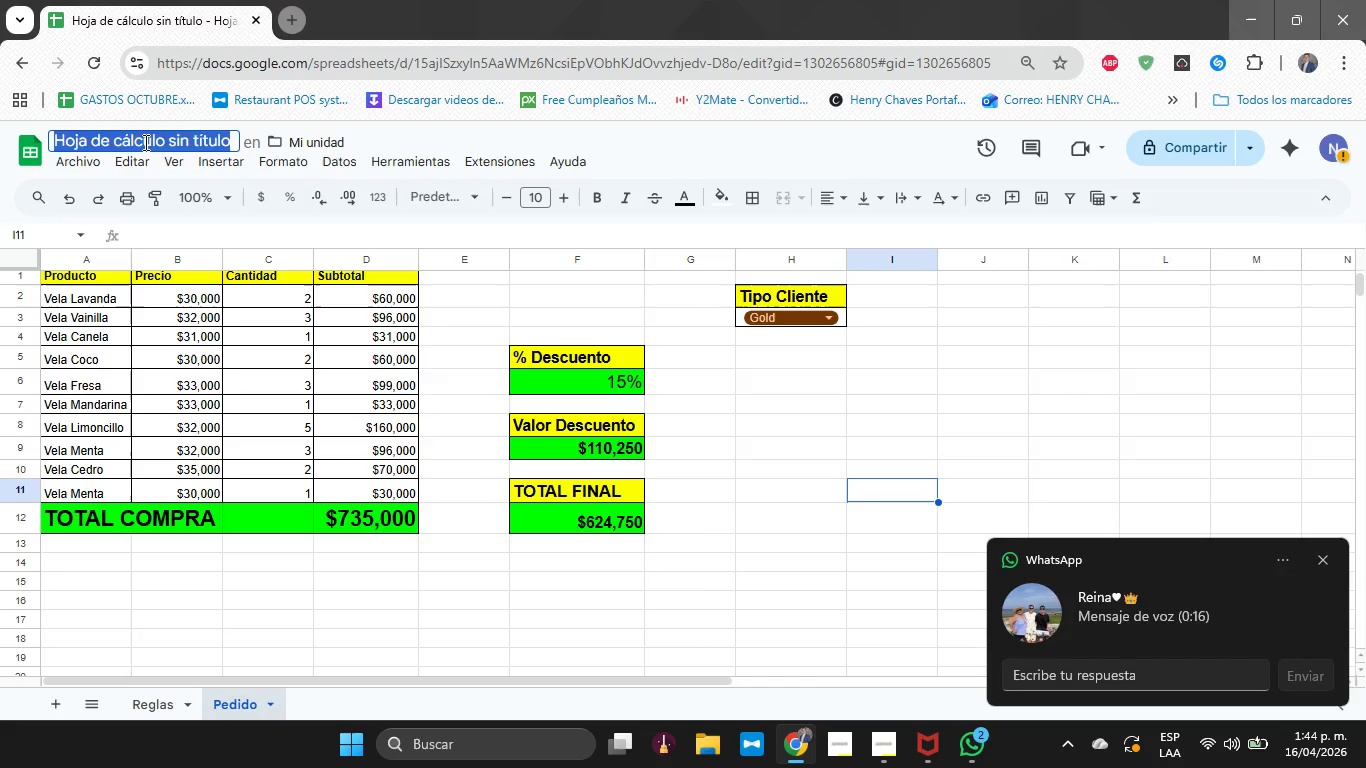 
type(Velas)
 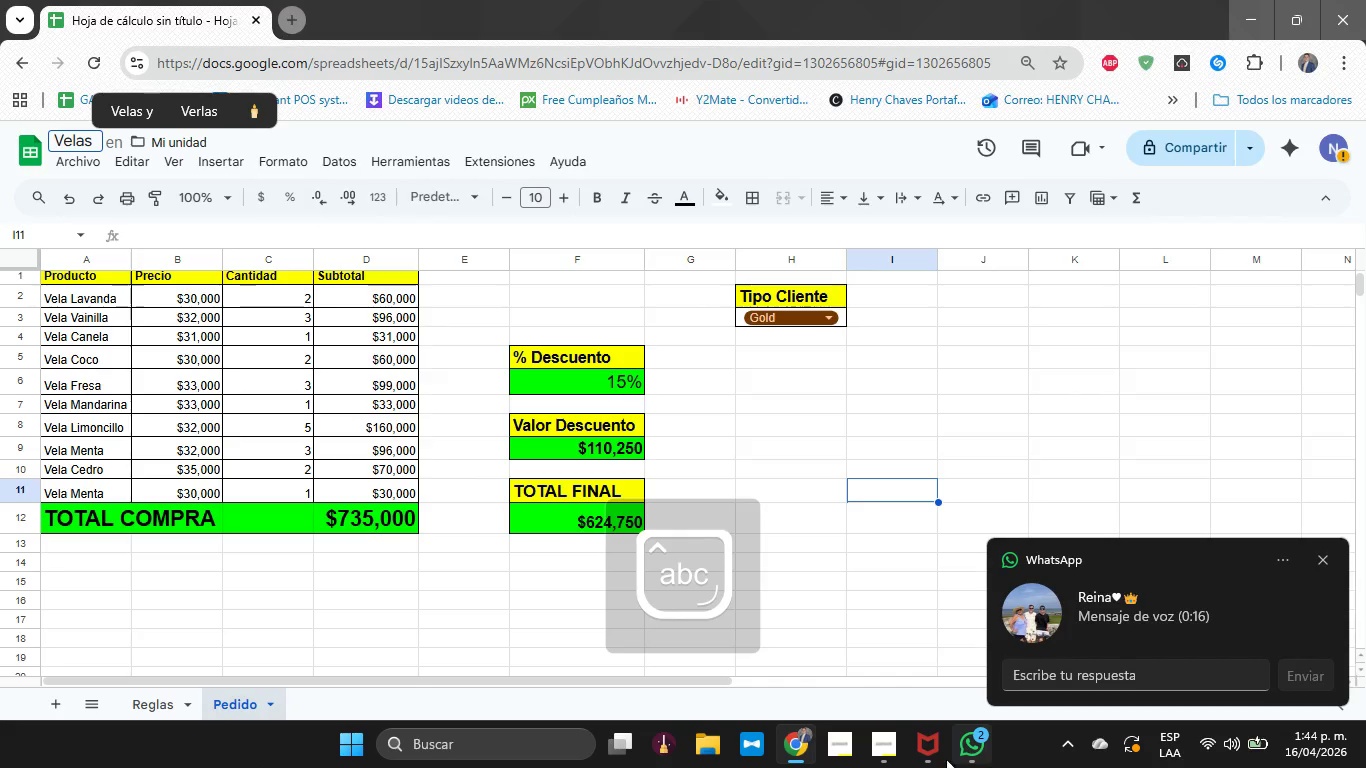 
left_click([886, 737])